 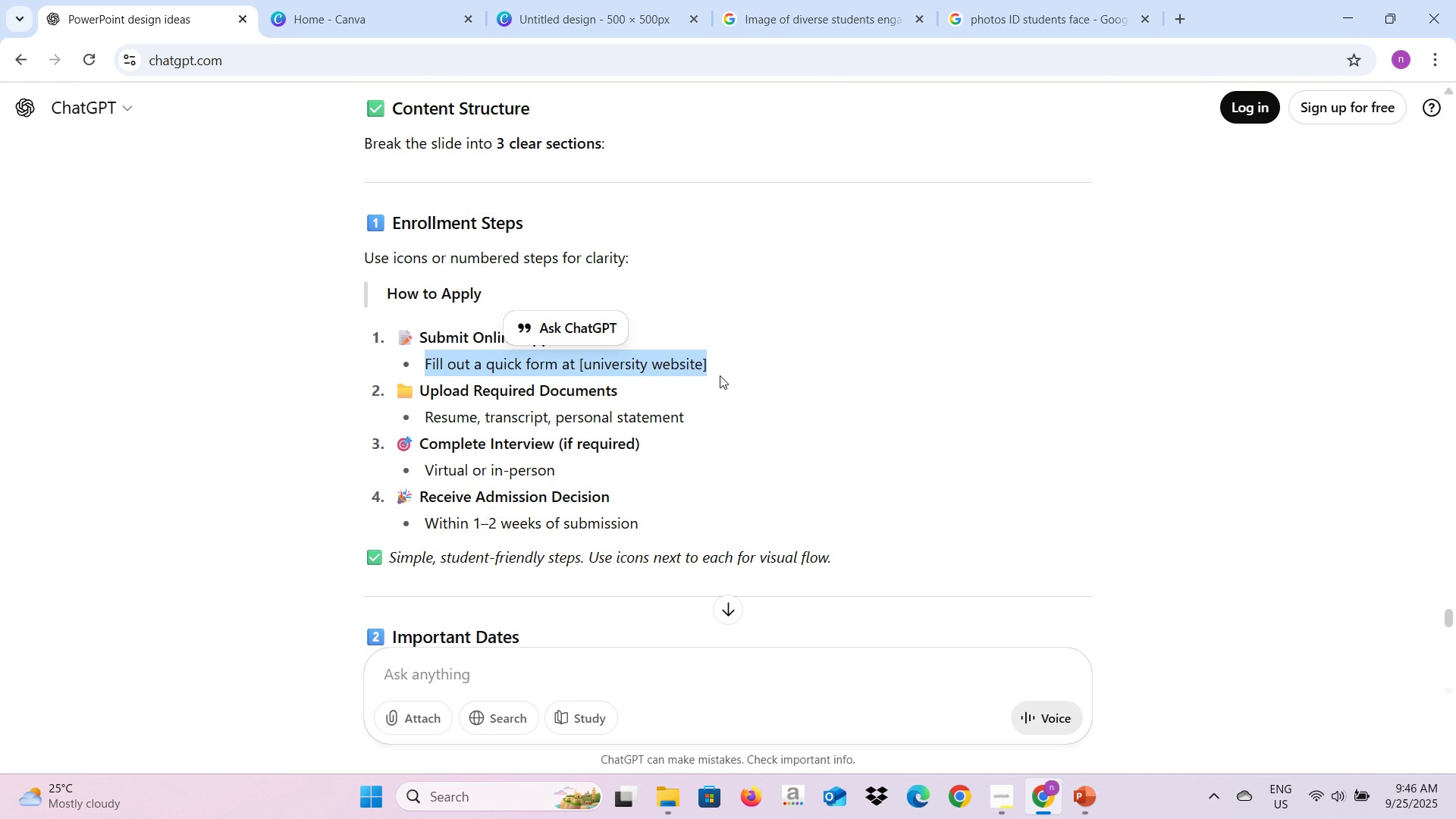 
key(Control+C)
 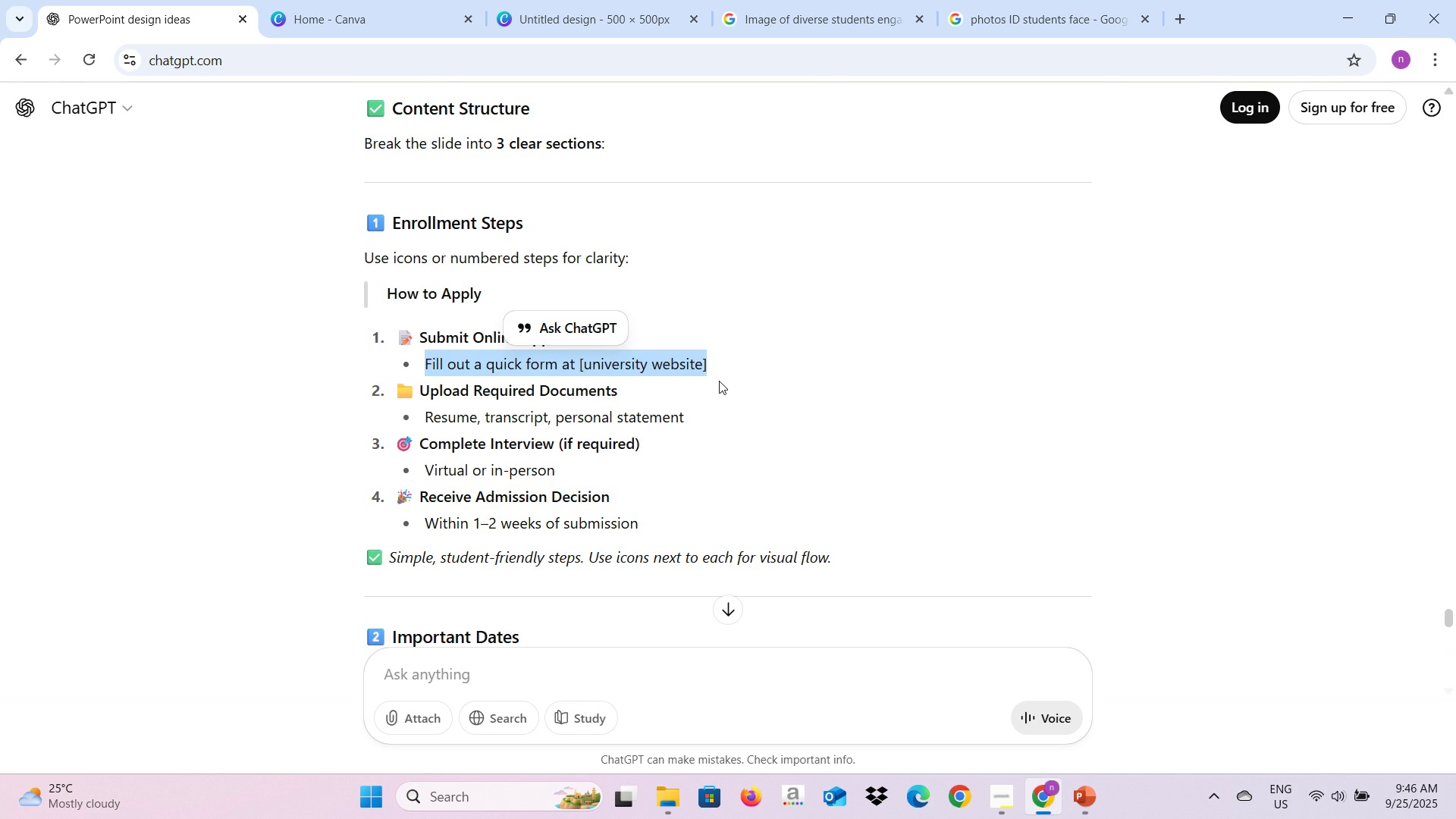 
key(Alt+AltLeft)
 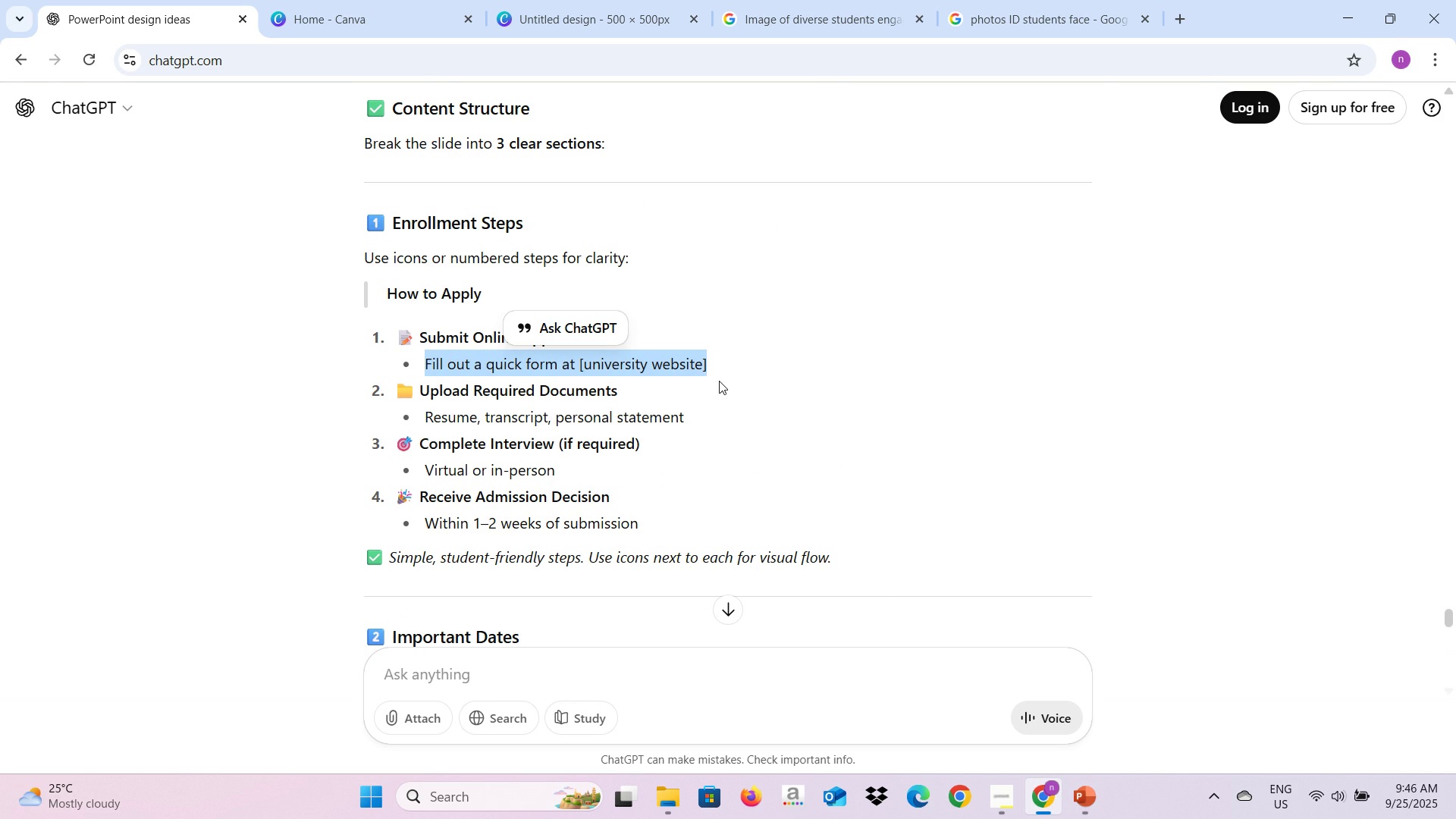 
key(Alt+Tab)
 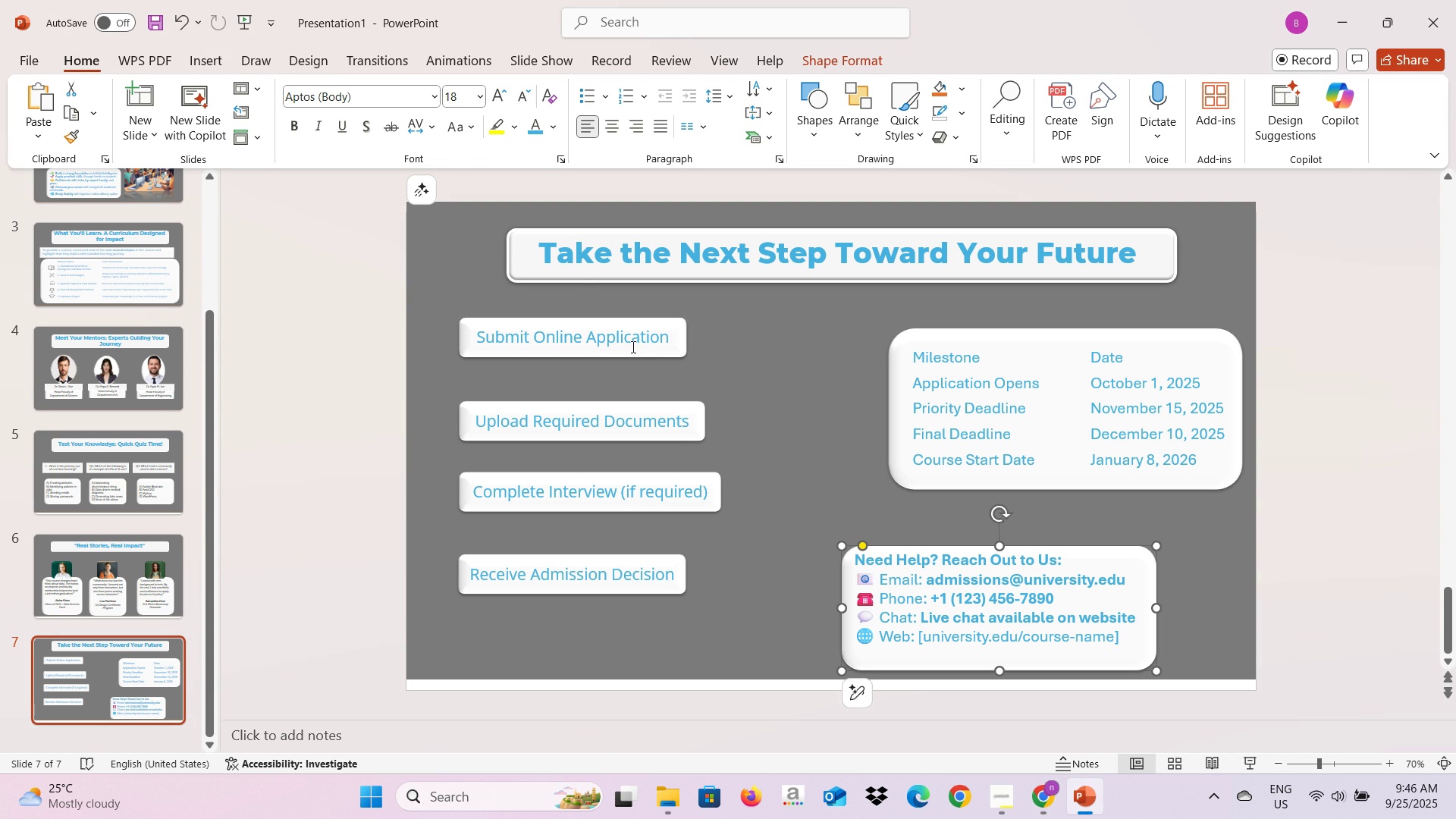 
left_click([645, 351])